 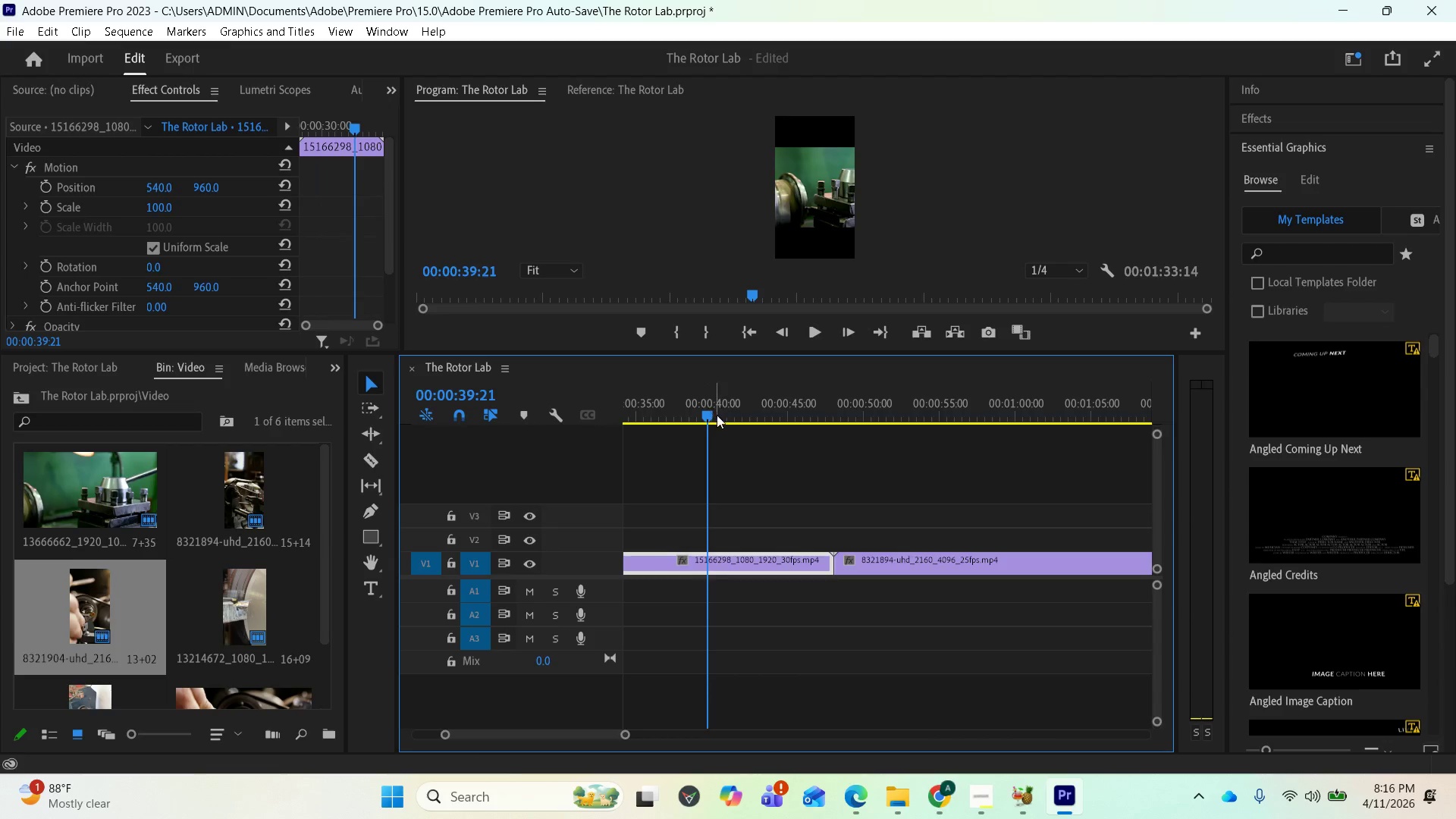 
scroll: coordinate [834, 573], scroll_direction: down, amount: 4.0
 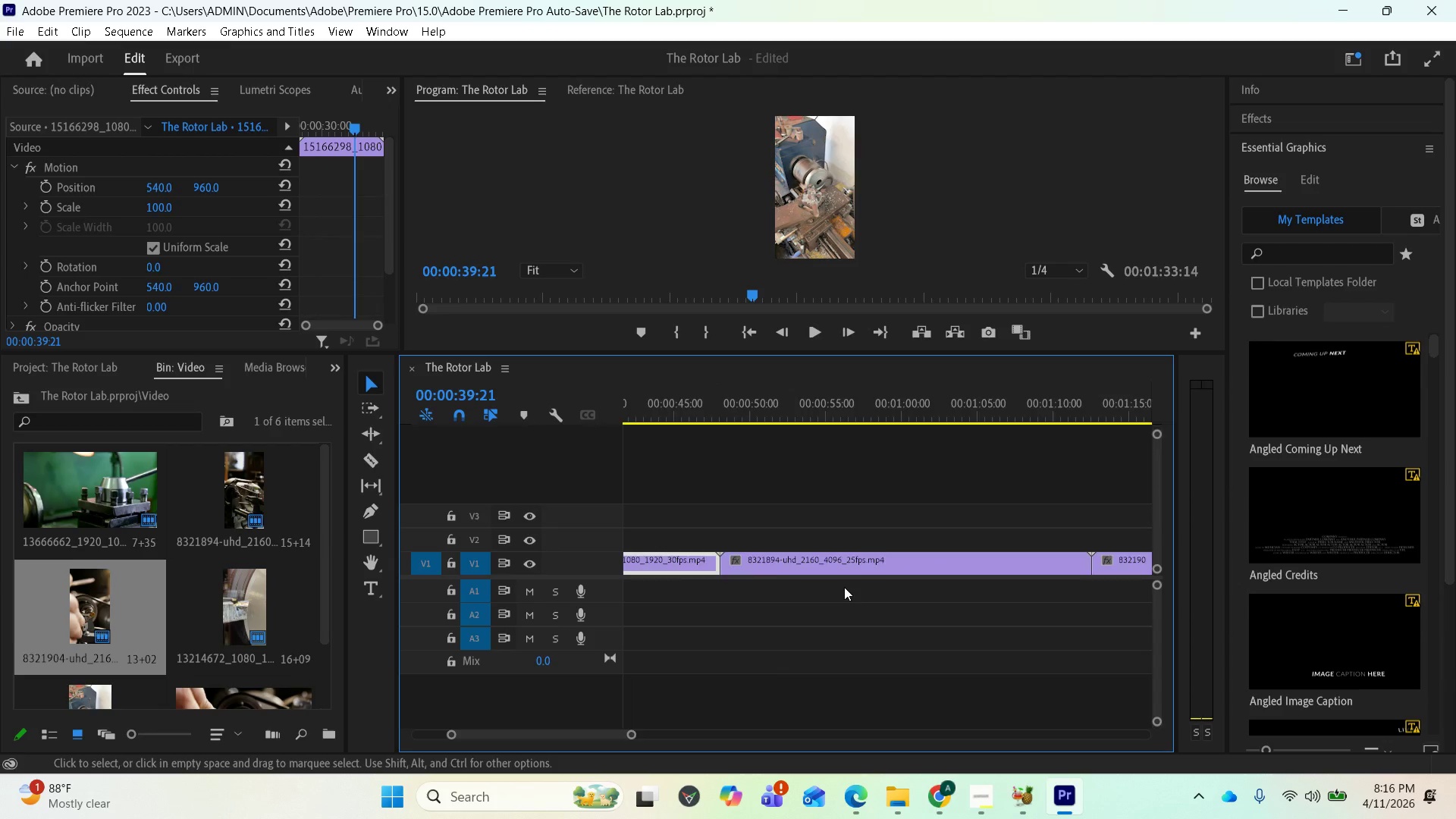 
scroll: coordinate [877, 560], scroll_direction: up, amount: 30.0
 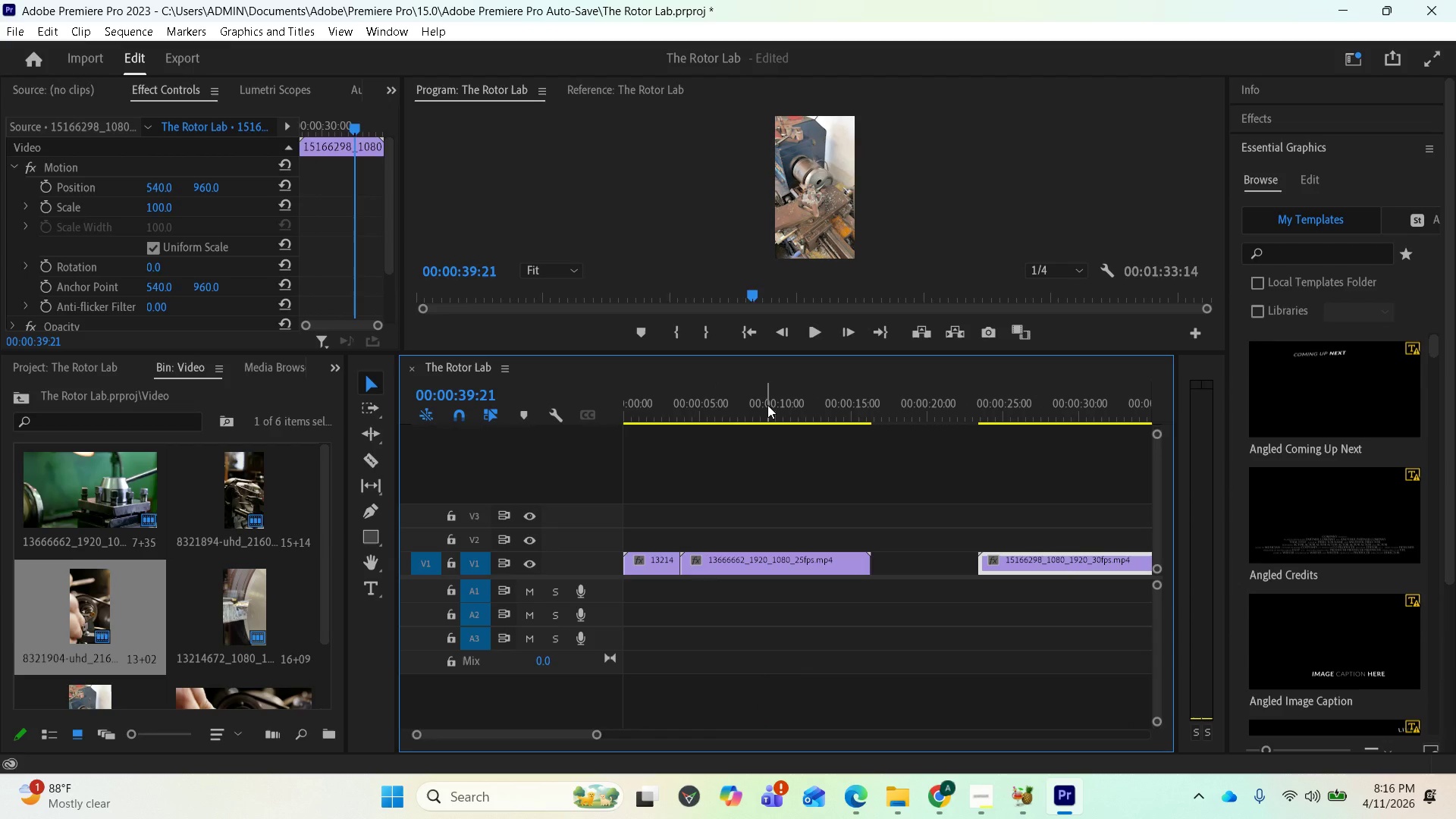 
left_click([767, 405])
 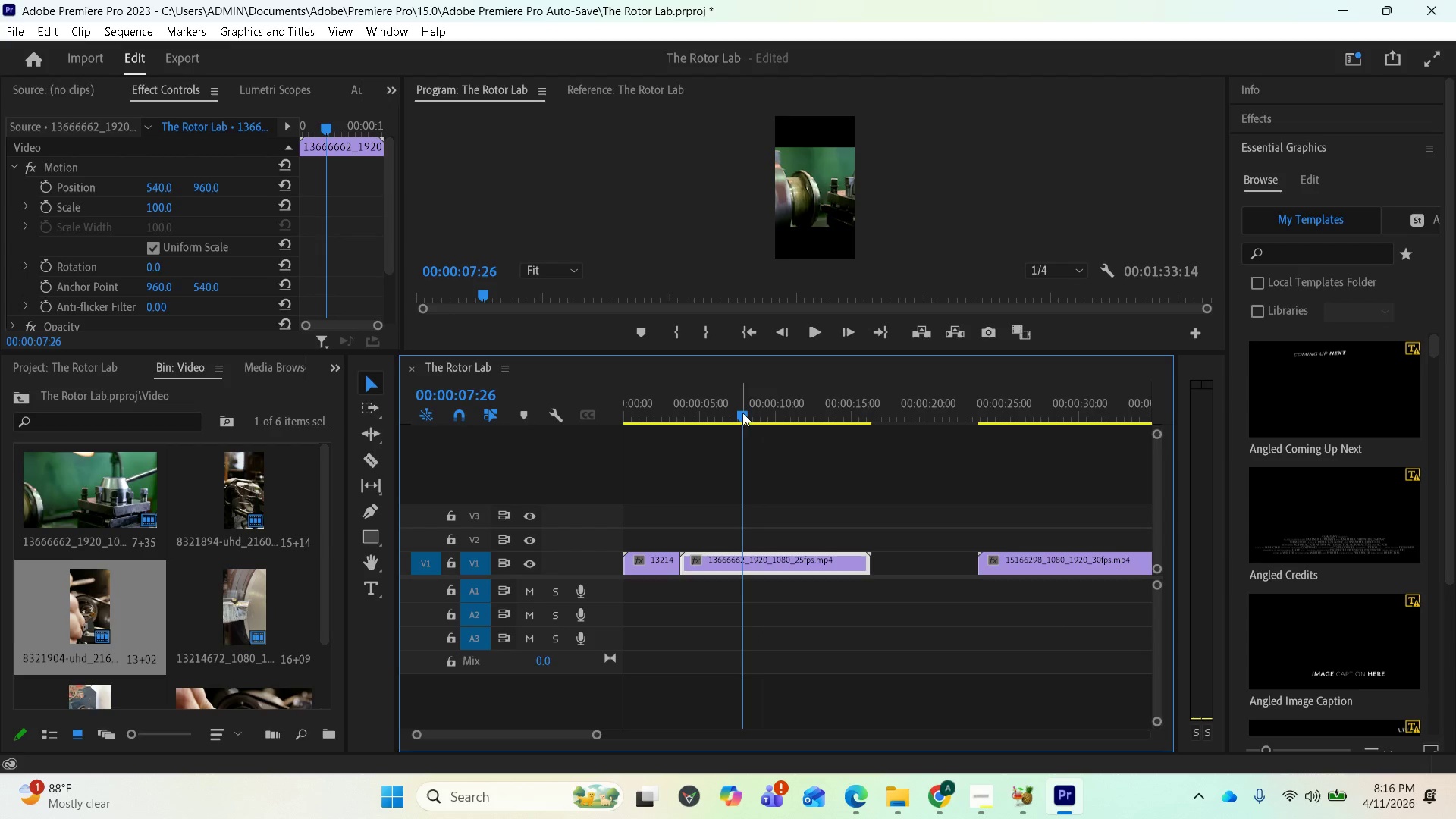 
left_click_drag(start_coordinate=[738, 413], to_coordinate=[711, 406])